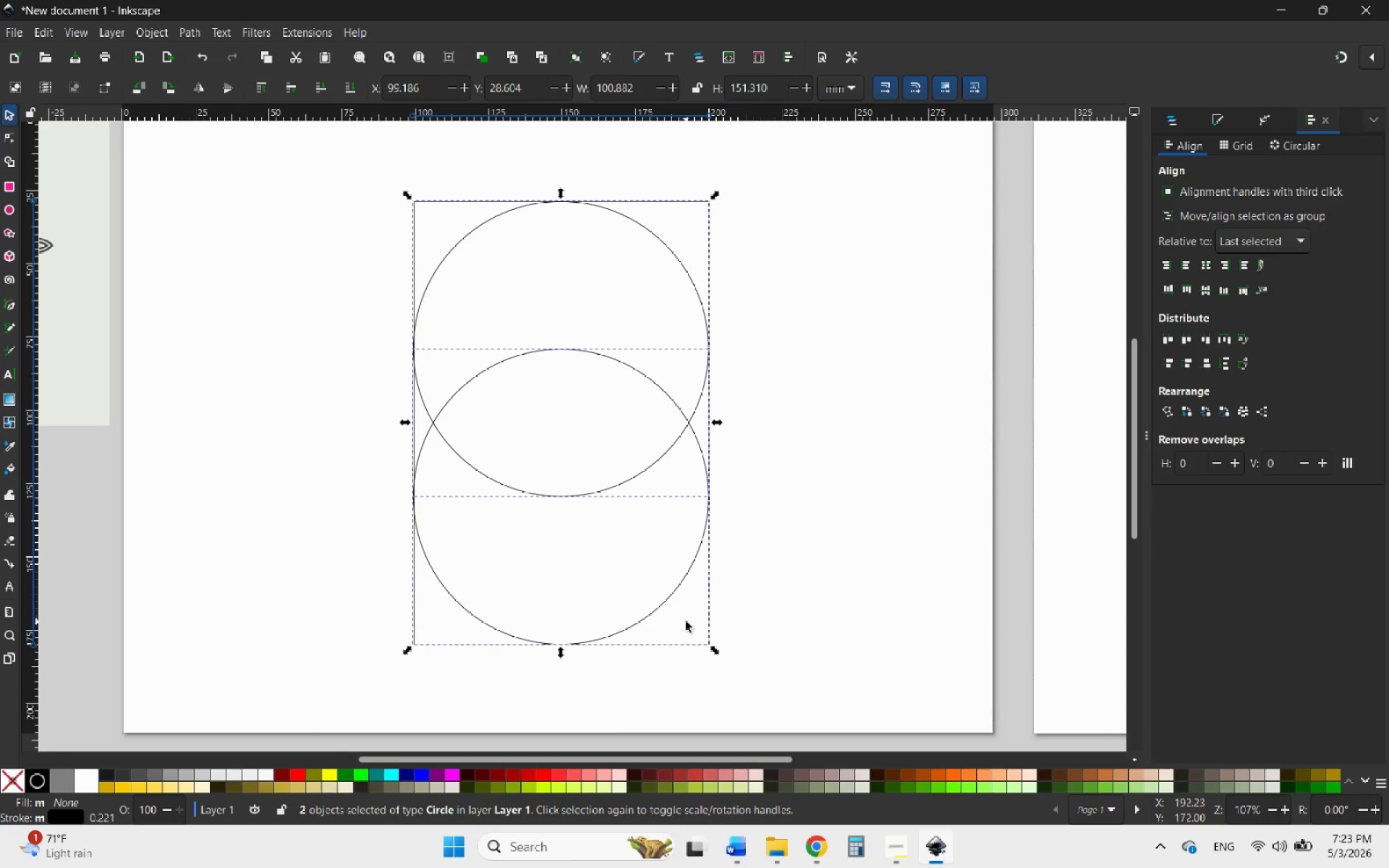 
left_click([786, 461])
 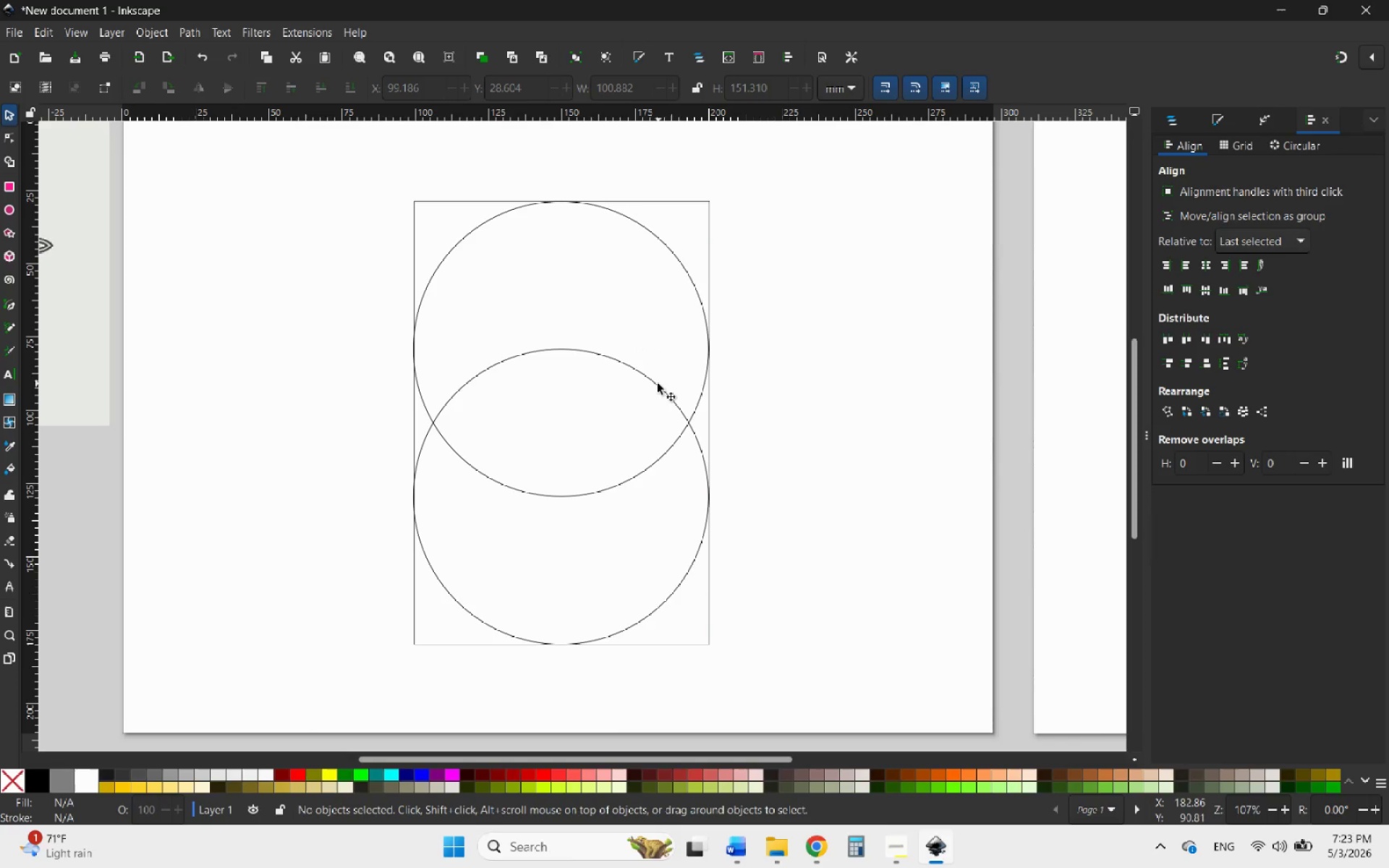 
left_click([651, 383])
 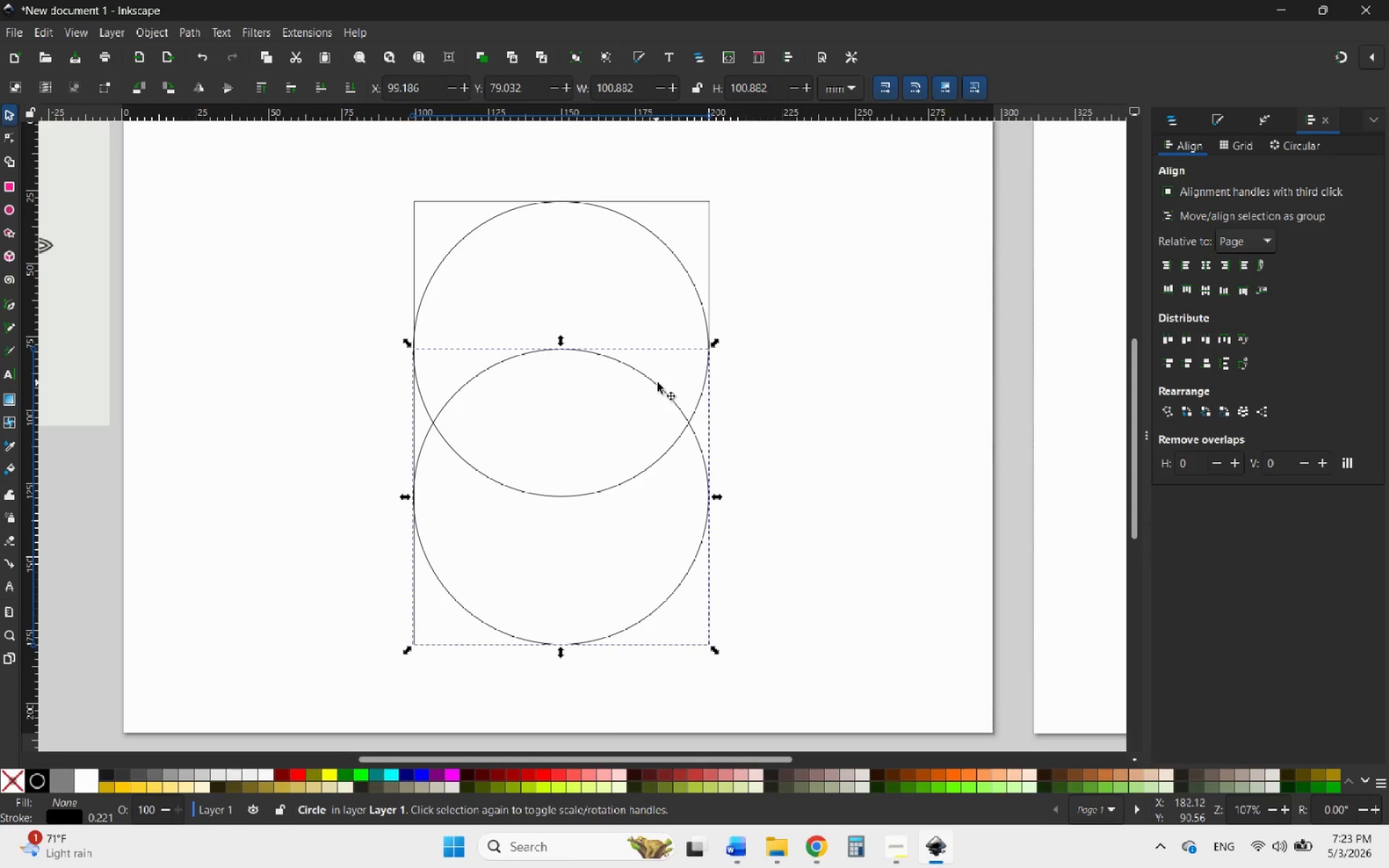 
hold_key(key=ShiftLeft, duration=3.72)
left_click([694, 287])
 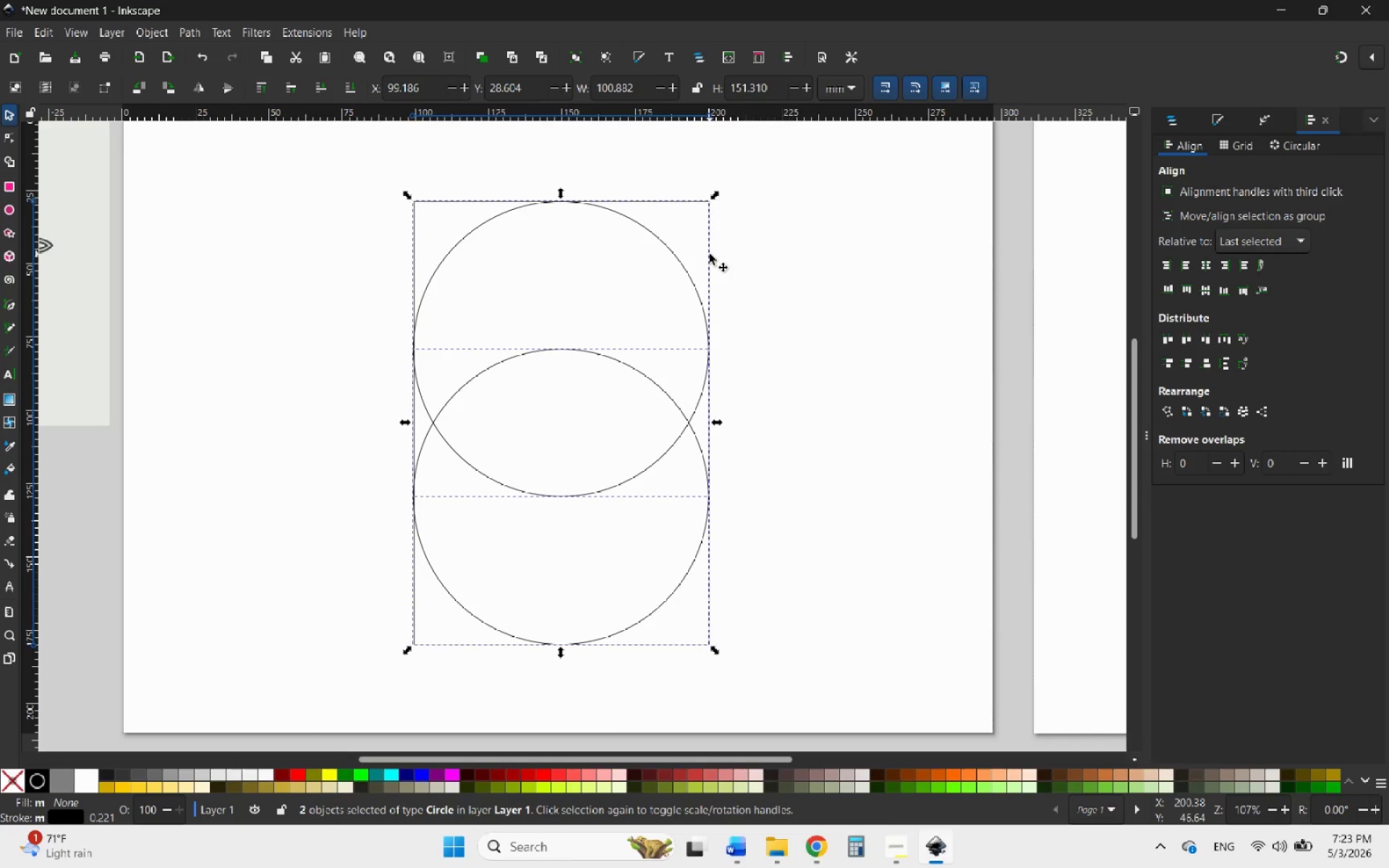 
left_click([710, 254])
 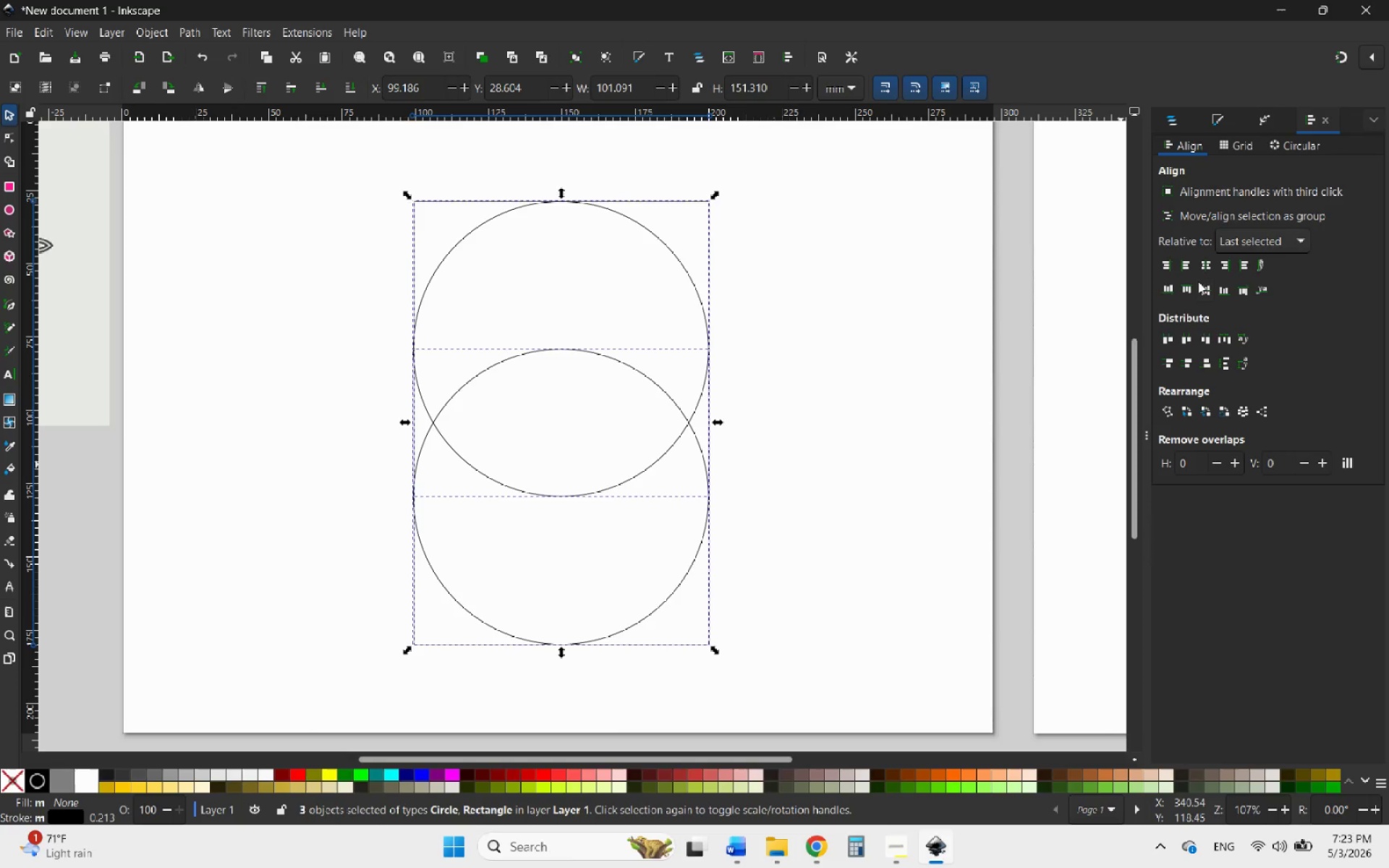 
left_click([1202, 264])
 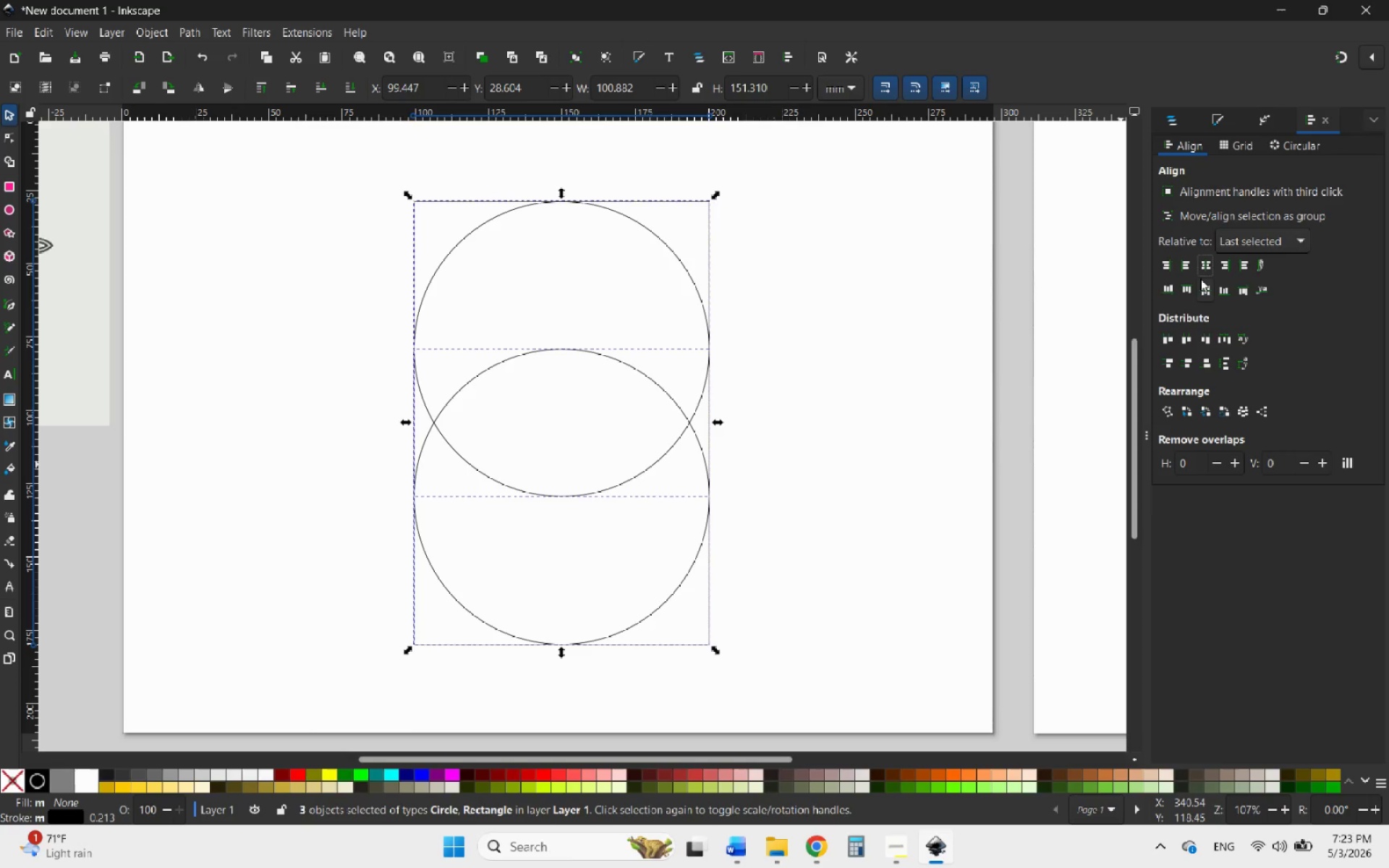 
left_click([1207, 261])
 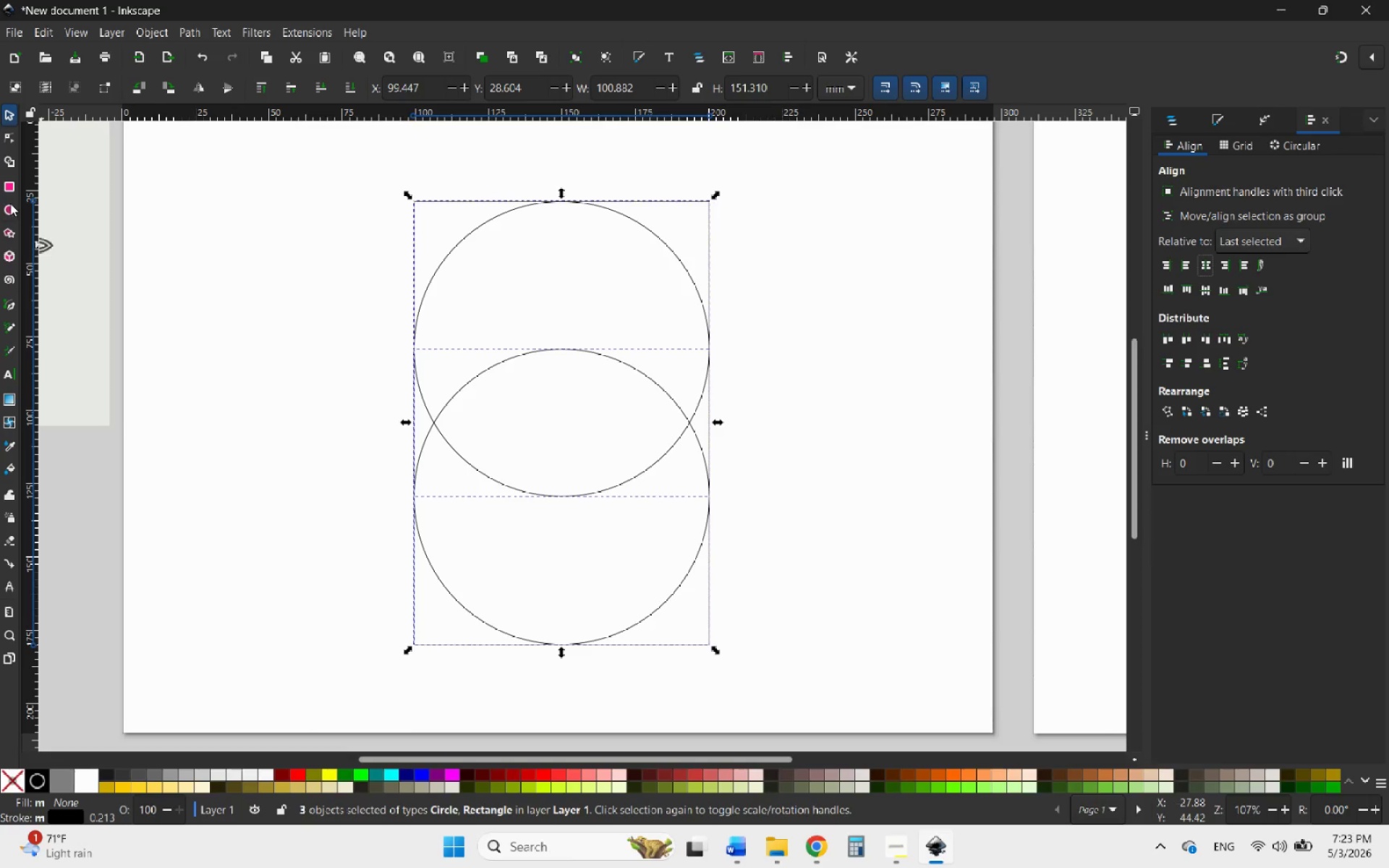 
left_click([9, 156])
 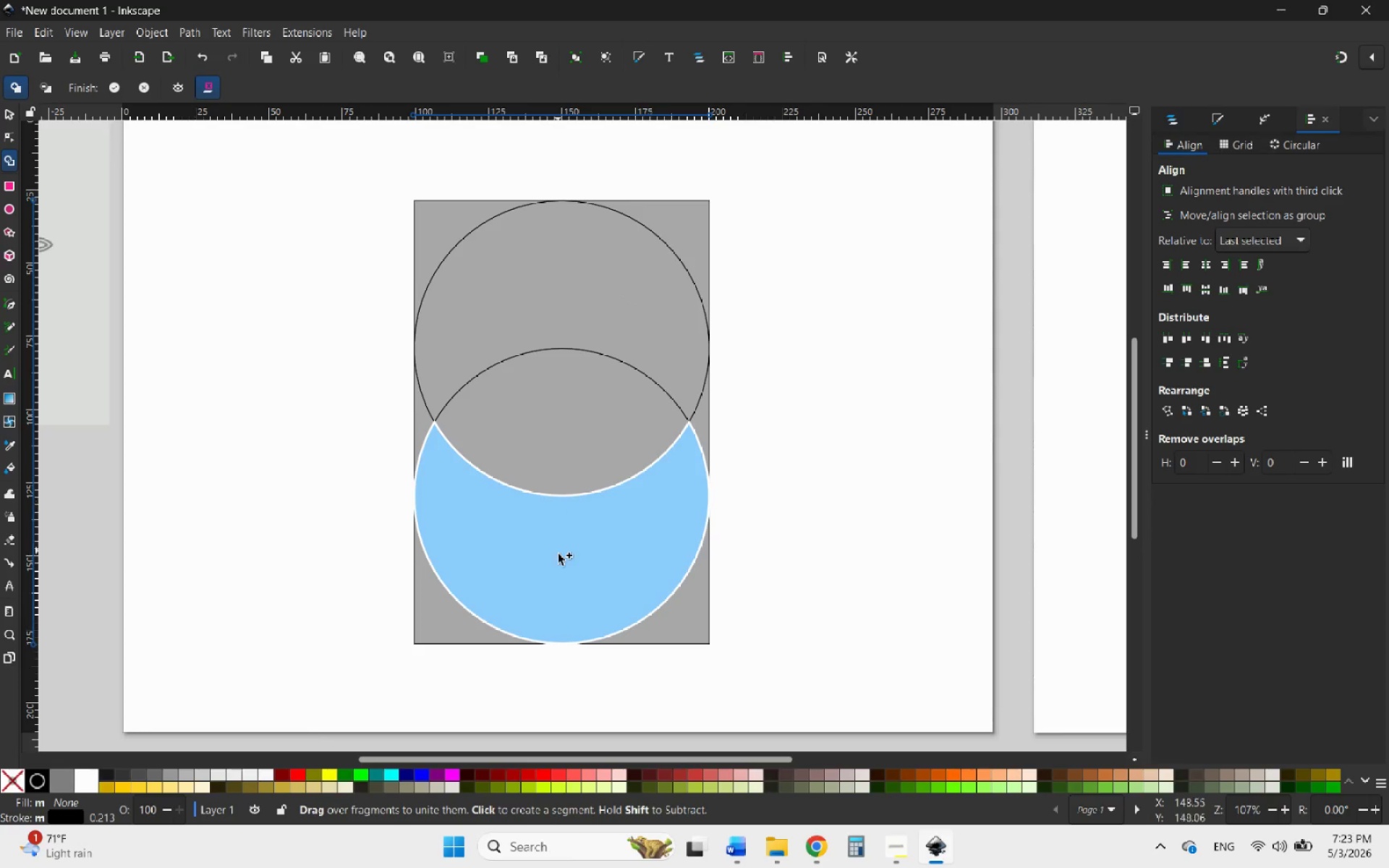 
left_click_drag(start_coordinate=[559, 558], to_coordinate=[519, 315])
 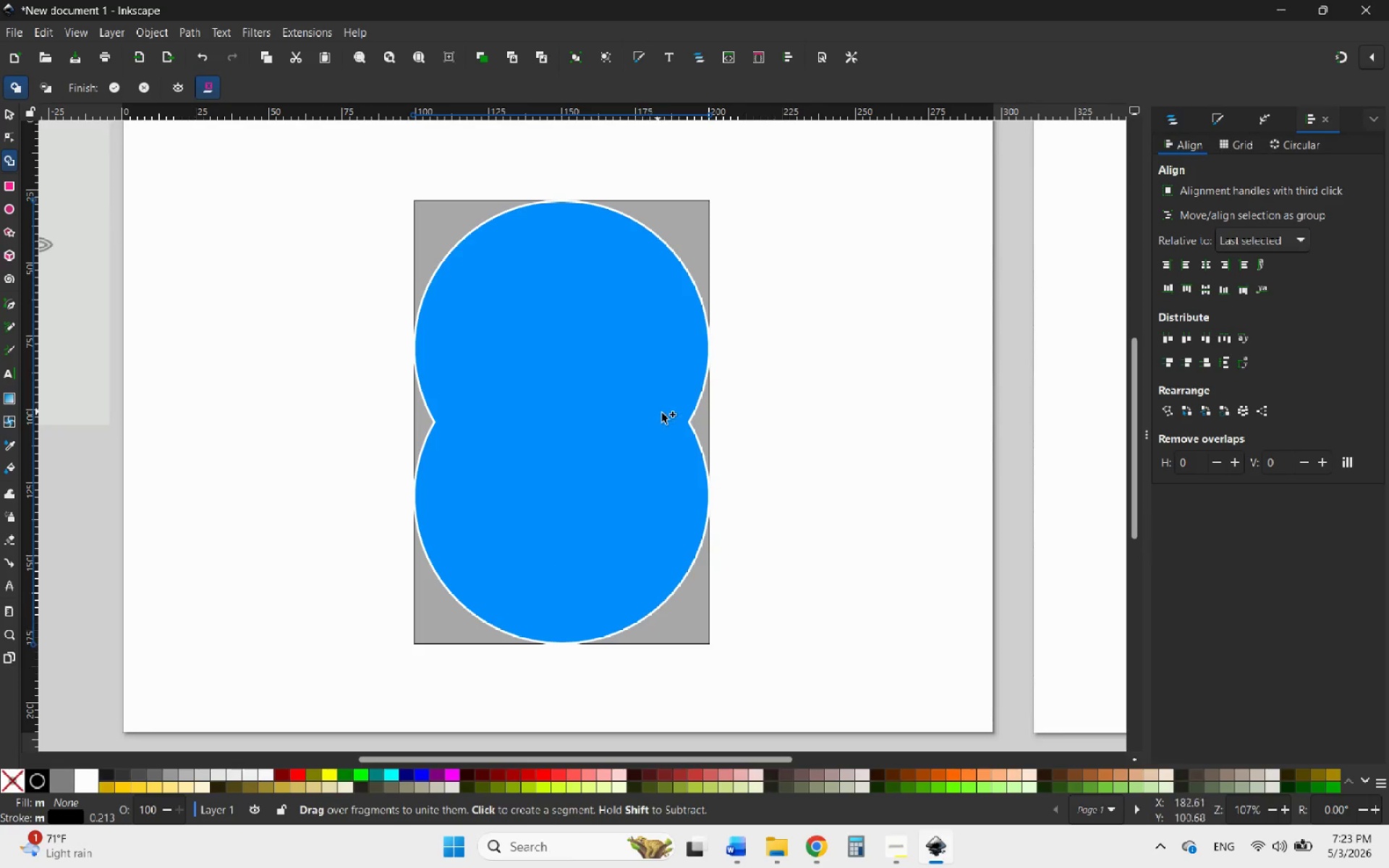 
left_click_drag(start_coordinate=[668, 414], to_coordinate=[700, 414])
 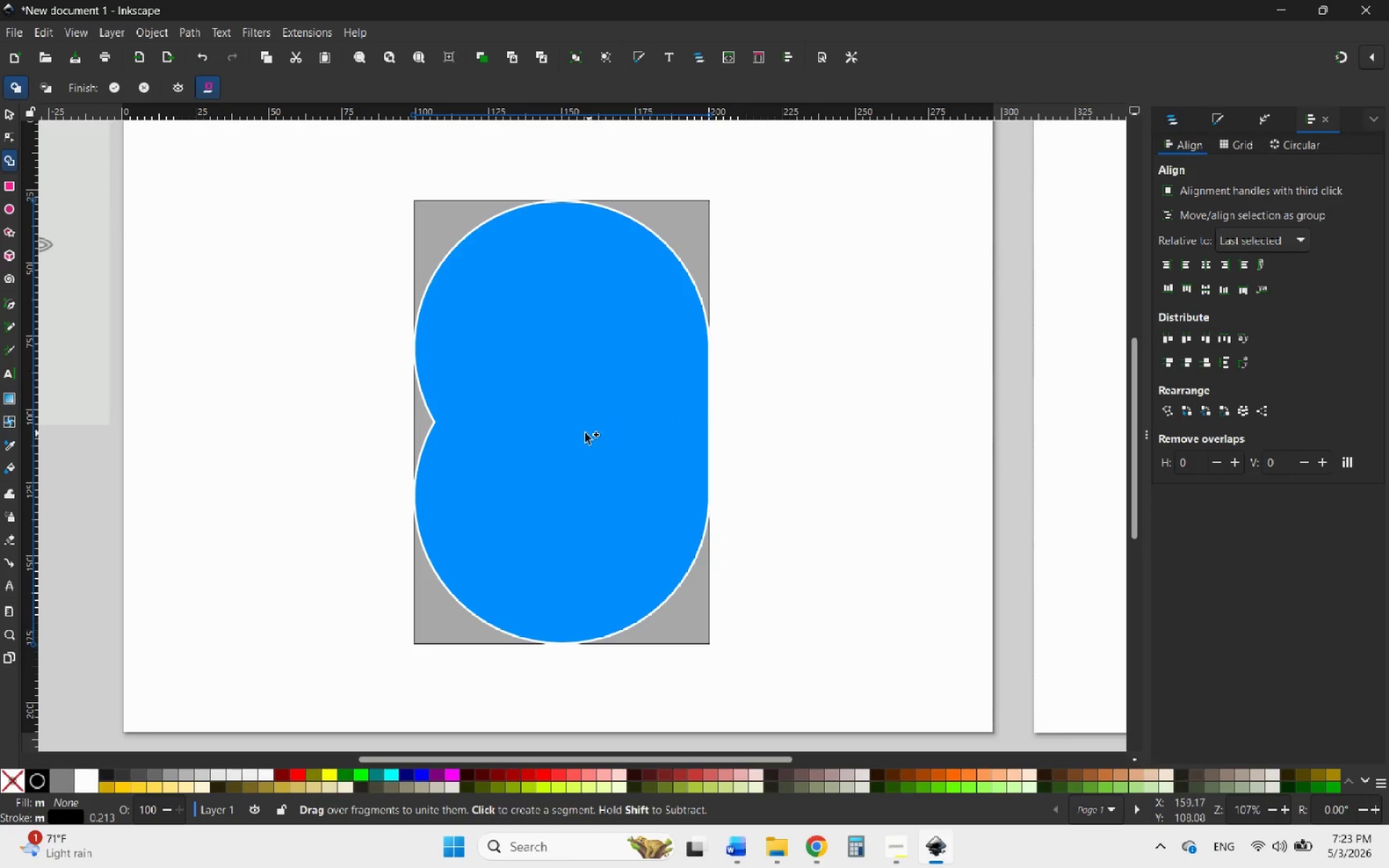 
left_click_drag(start_coordinate=[543, 434], to_coordinate=[430, 421])
 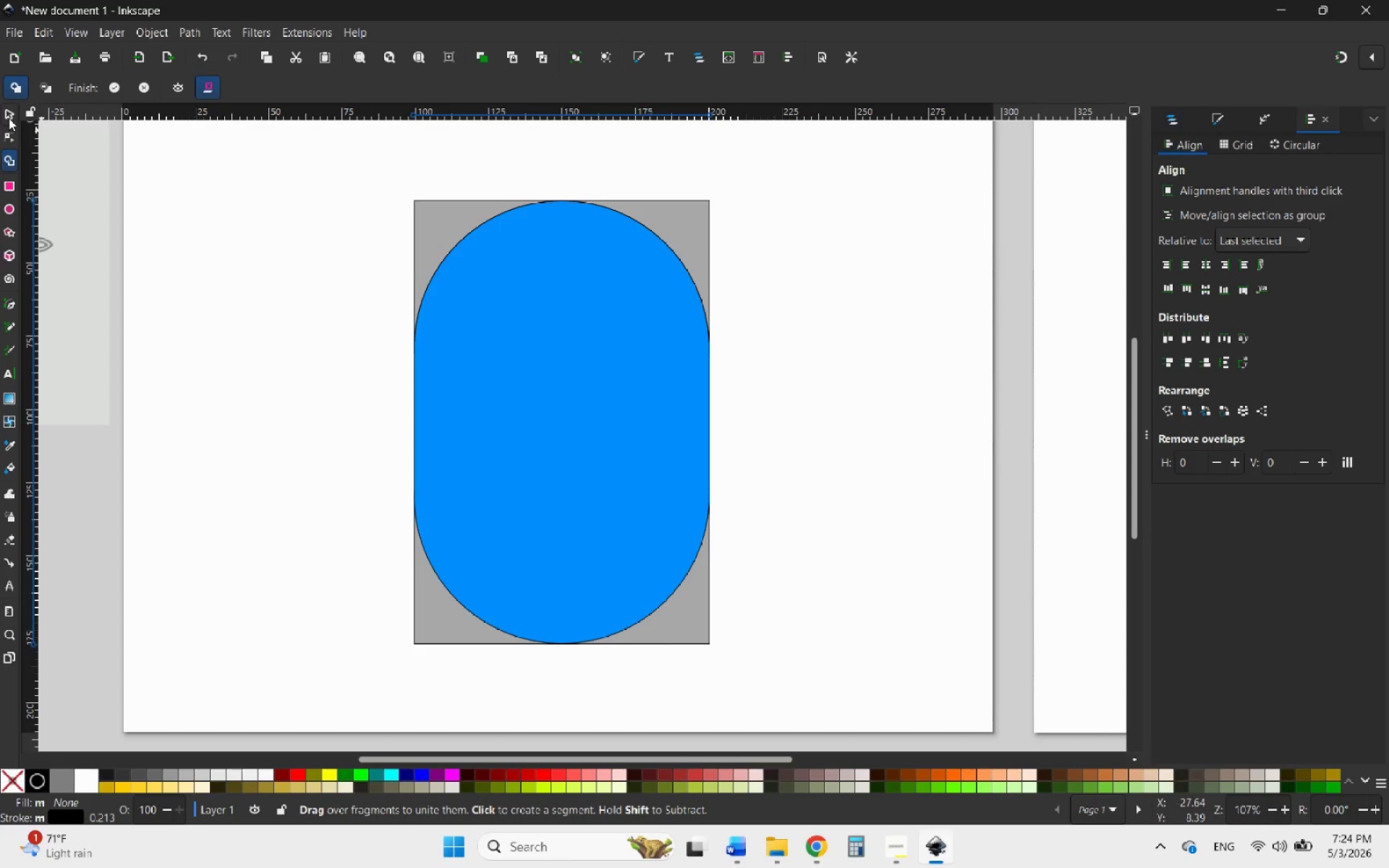 
left_click([2, 115])
 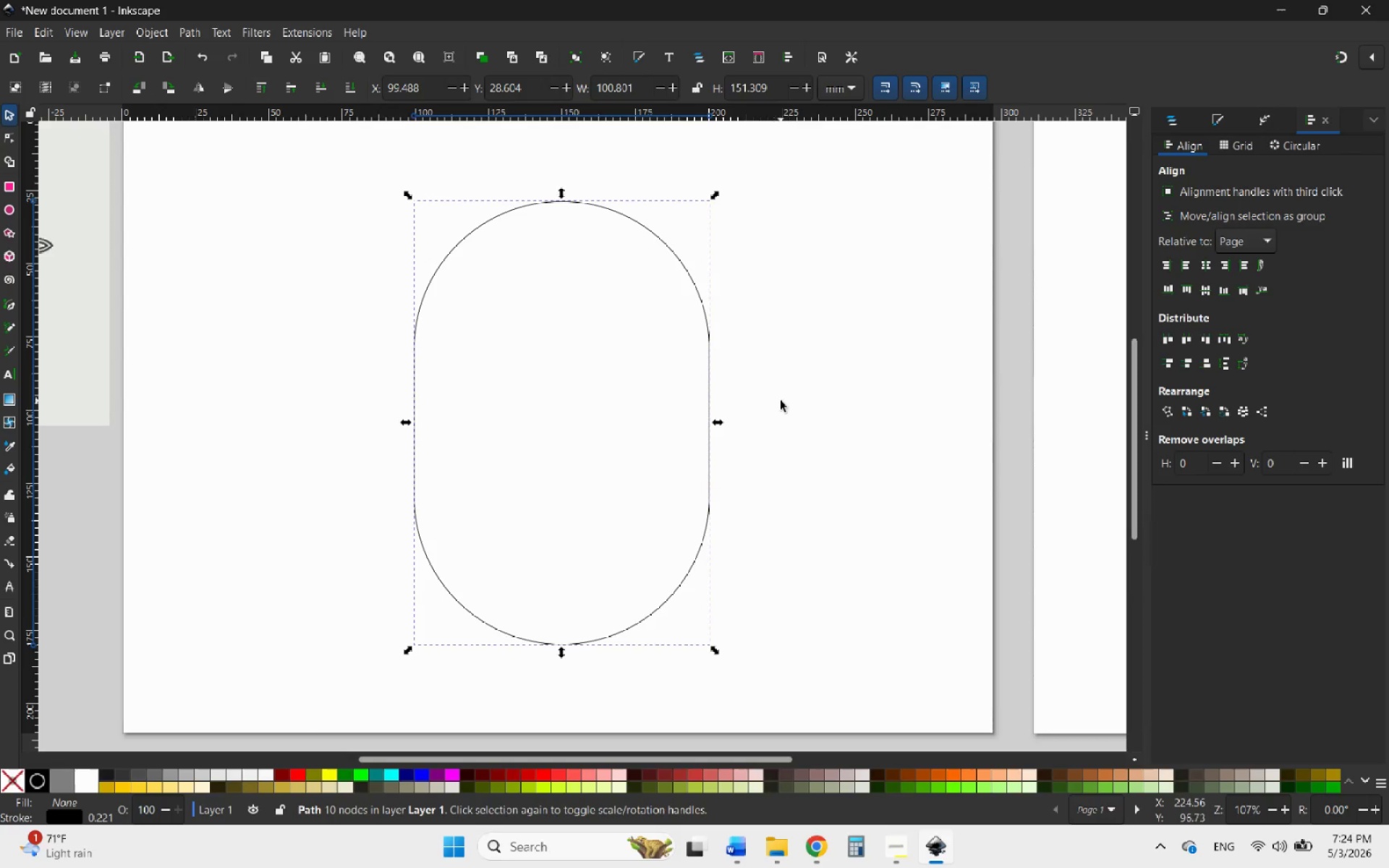 
left_click([813, 422])
 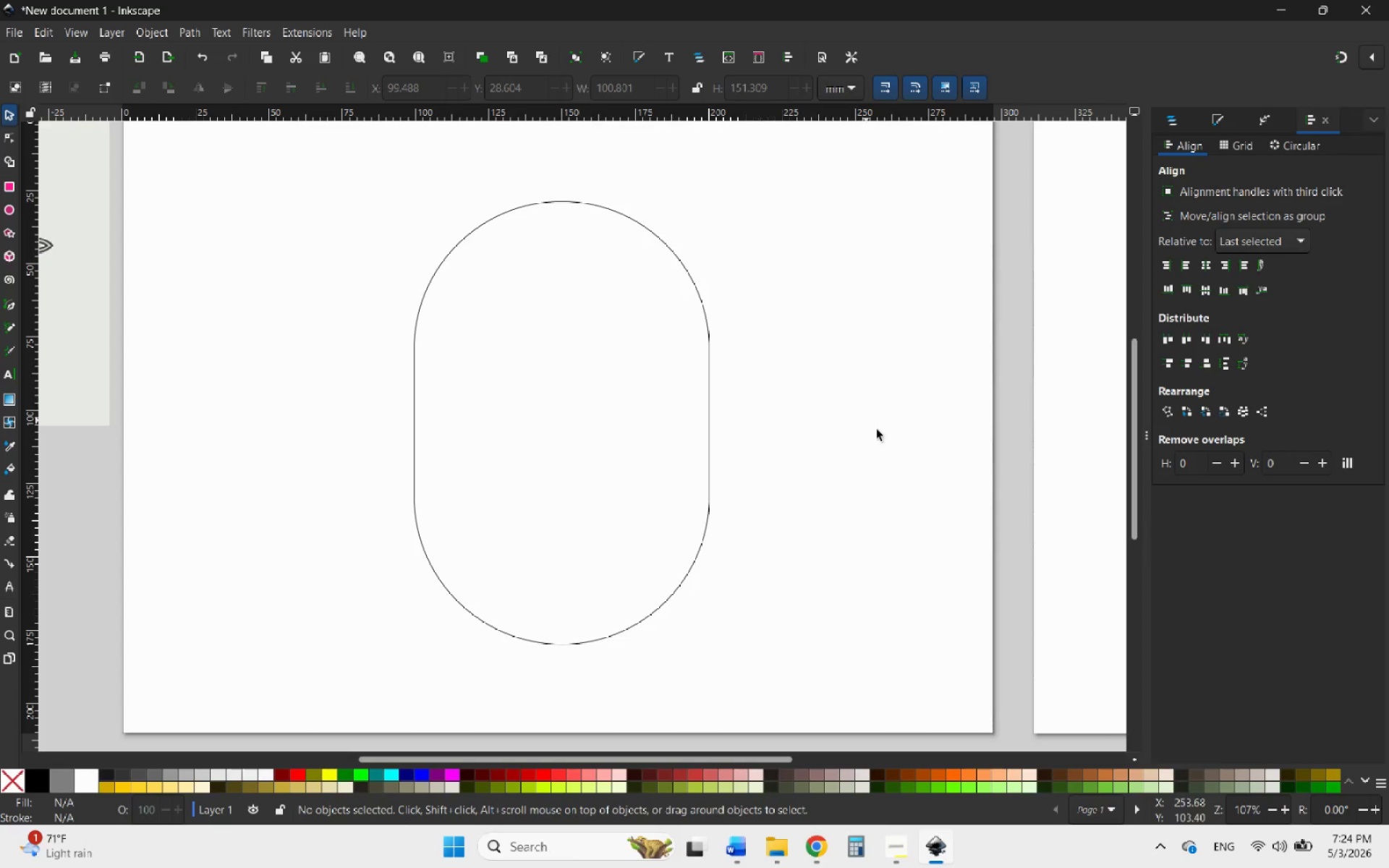 
scroll: coordinate [910, 490], scroll_direction: down, amount: 5.0
 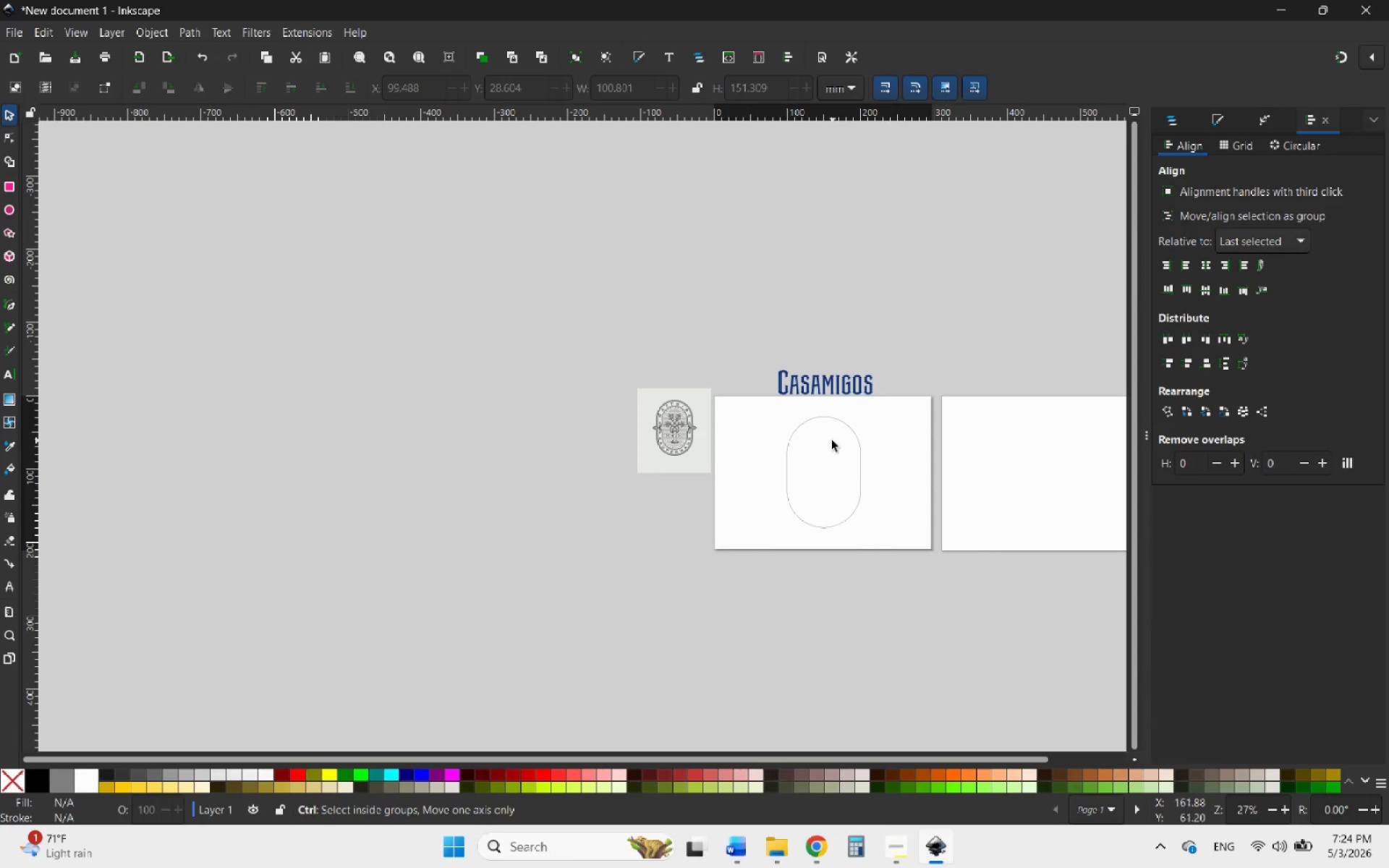 
hold_key(key=ControlLeft, duration=2.16)
scroll: coordinate [824, 439], scroll_direction: up, amount: 3.0
 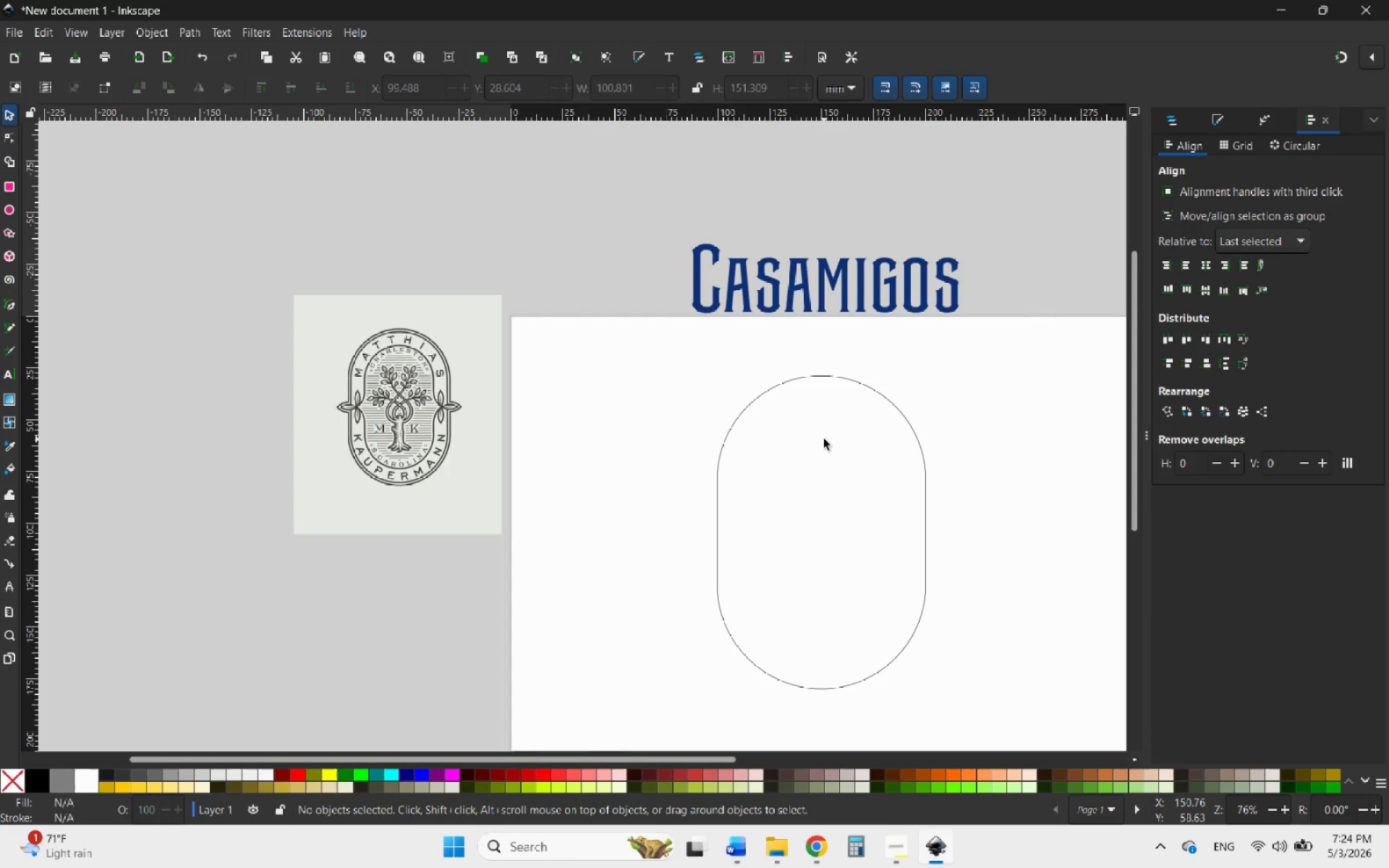 
hold_key(key=ControlLeft, duration=1.17)
scroll: coordinate [950, 509], scroll_direction: up, amount: 1.0
 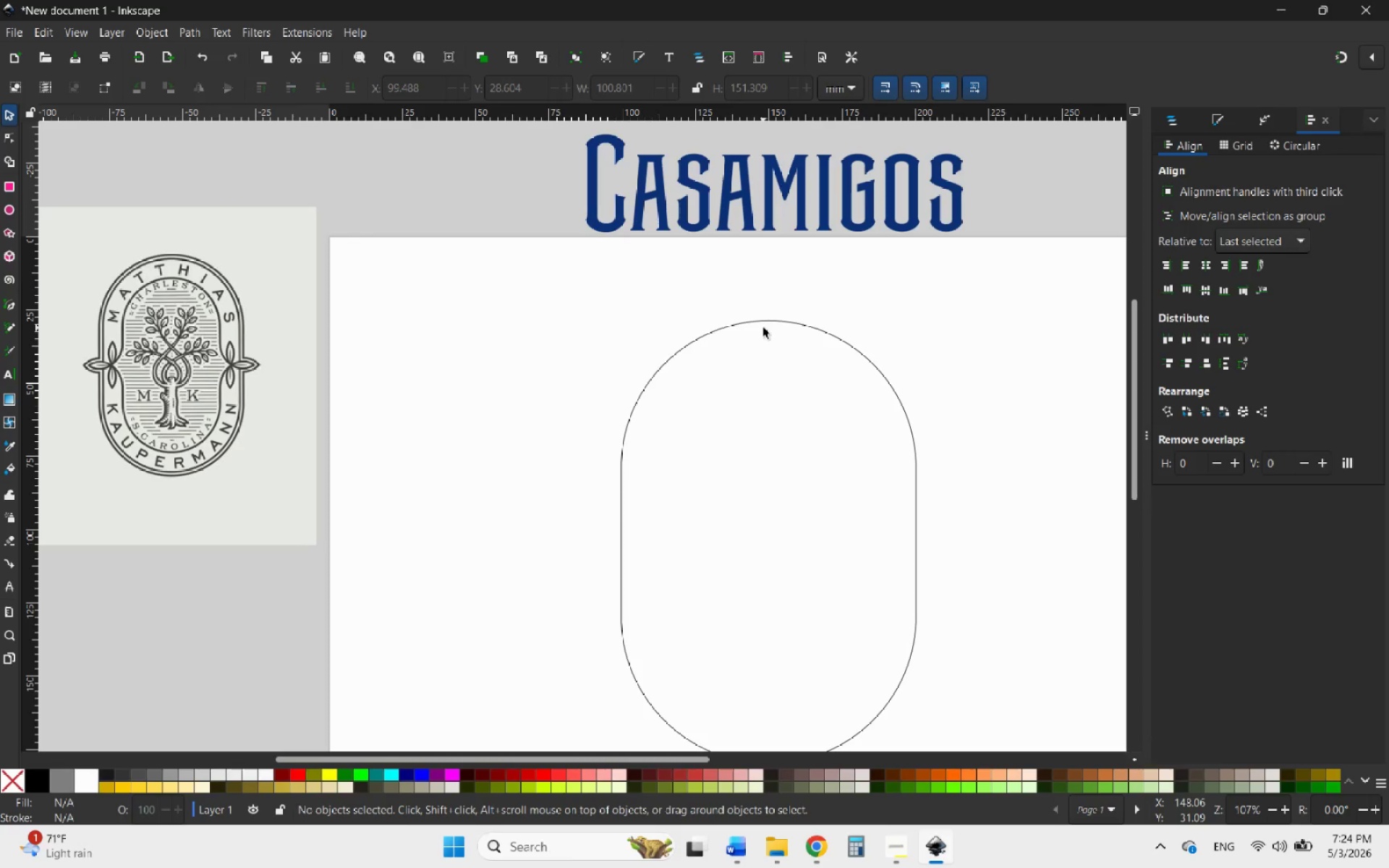 
wait(7.3)
 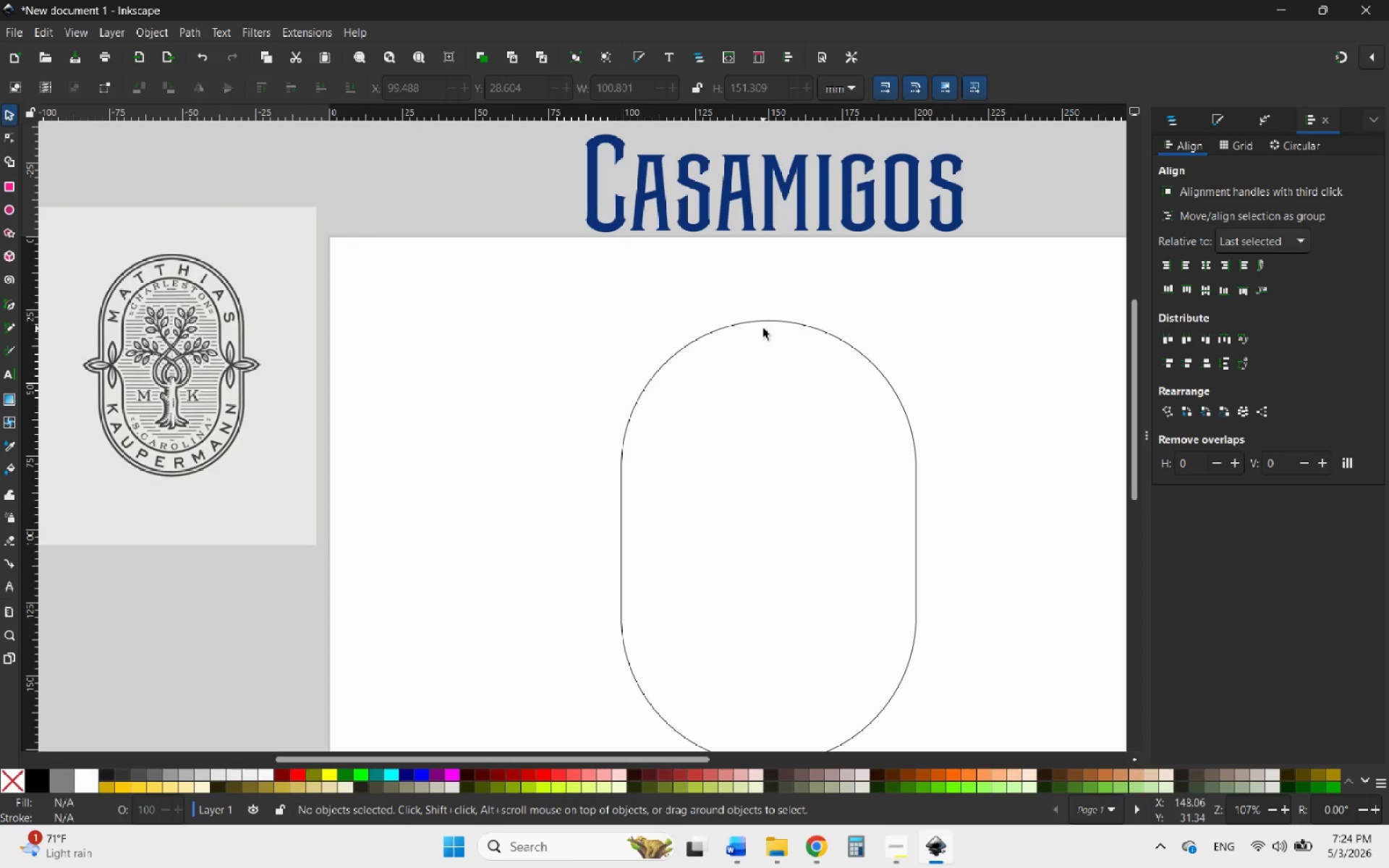 
scroll: coordinate [661, 370], scroll_direction: down, amount: 2.0